 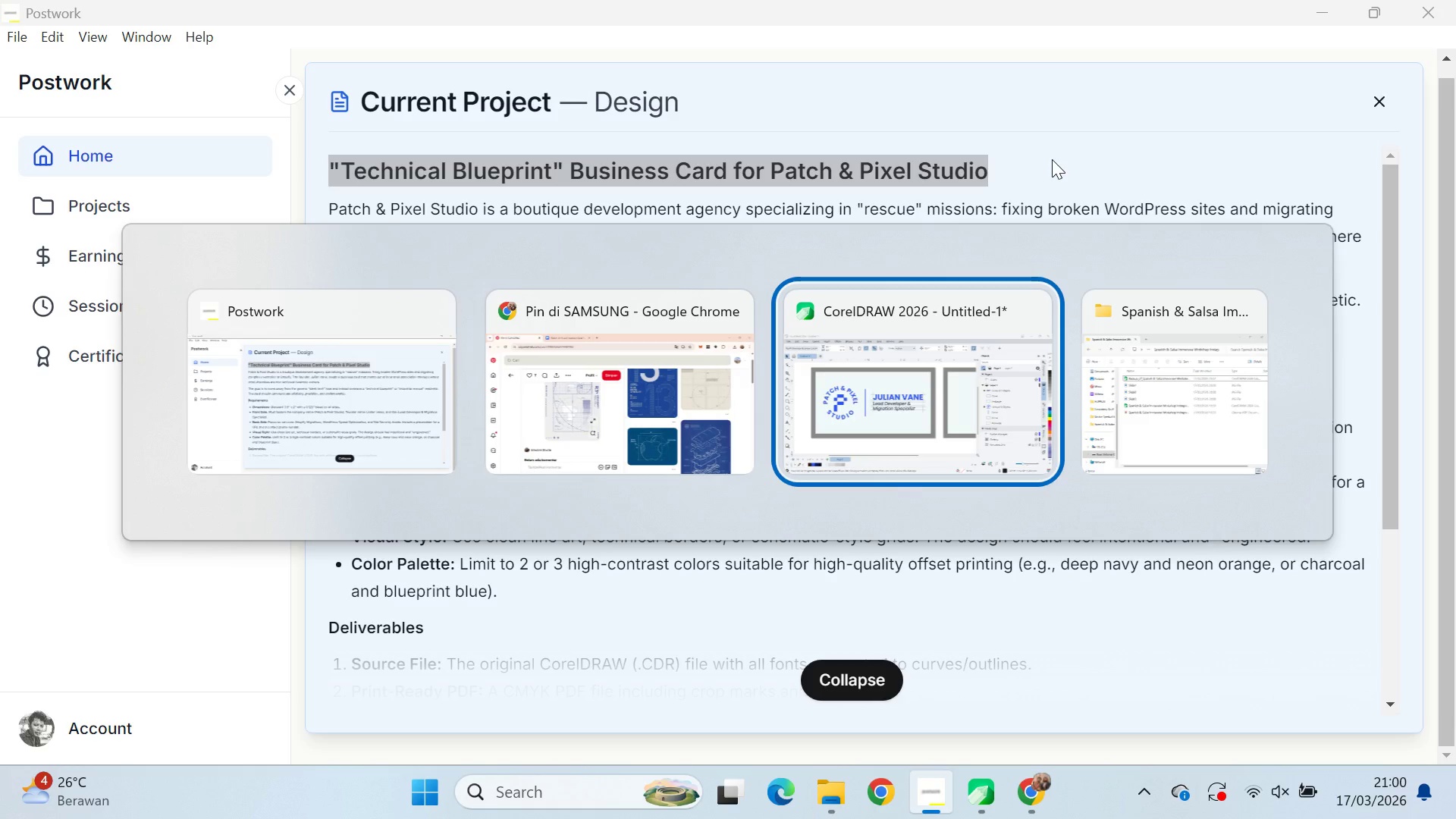 
key(Control+S)
 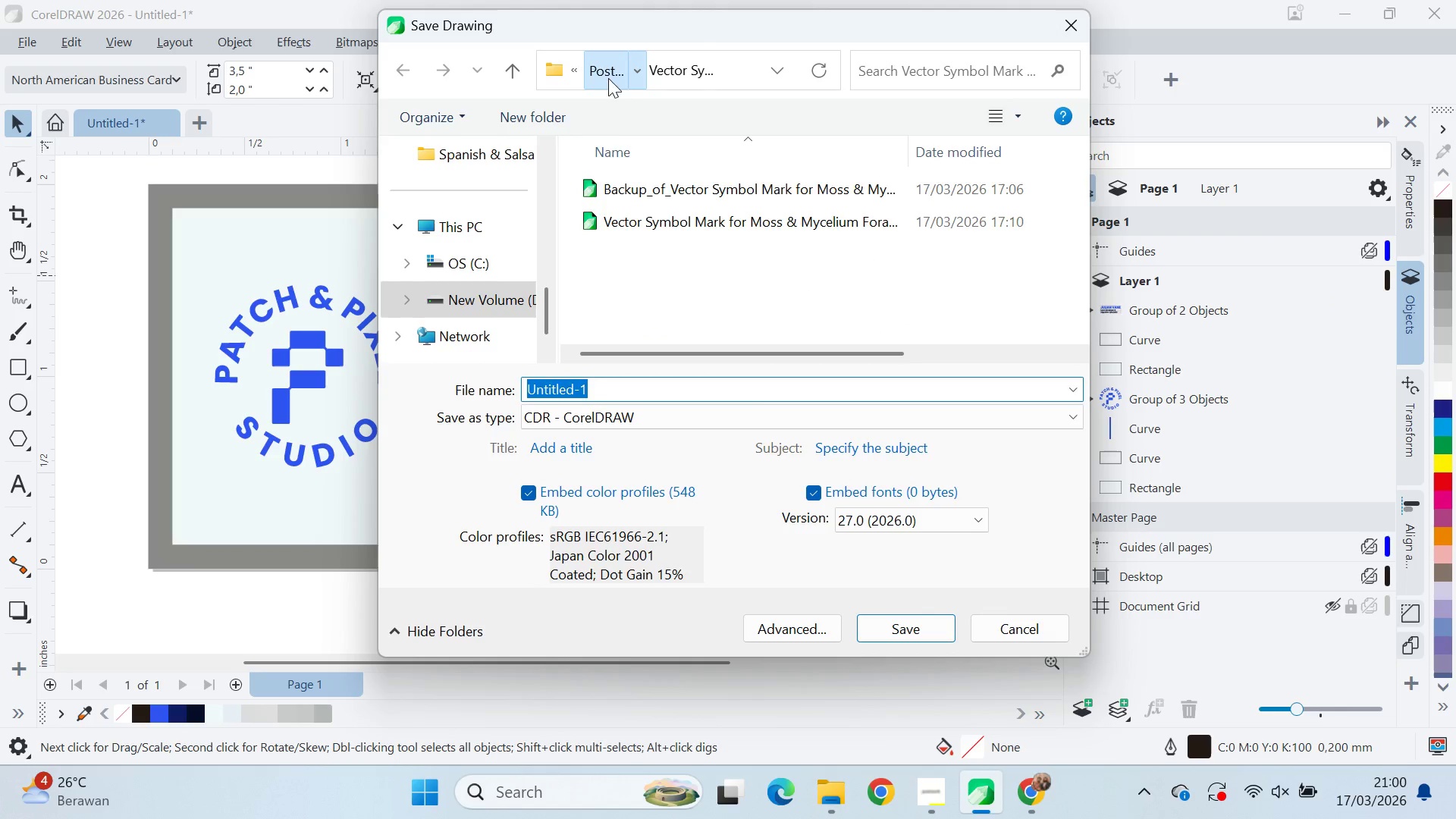 
left_click([527, 126])
 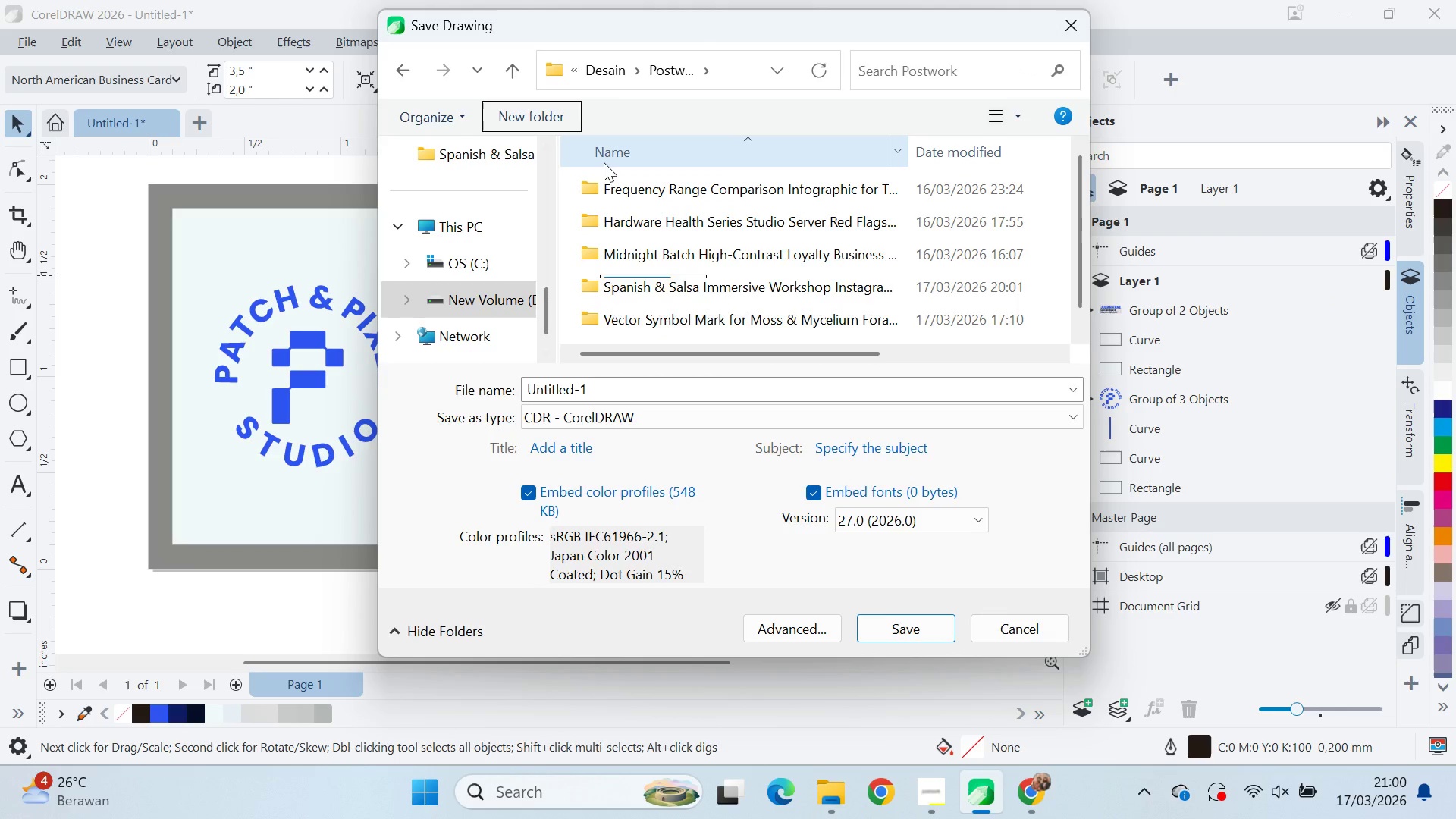 
key(Control+V)
 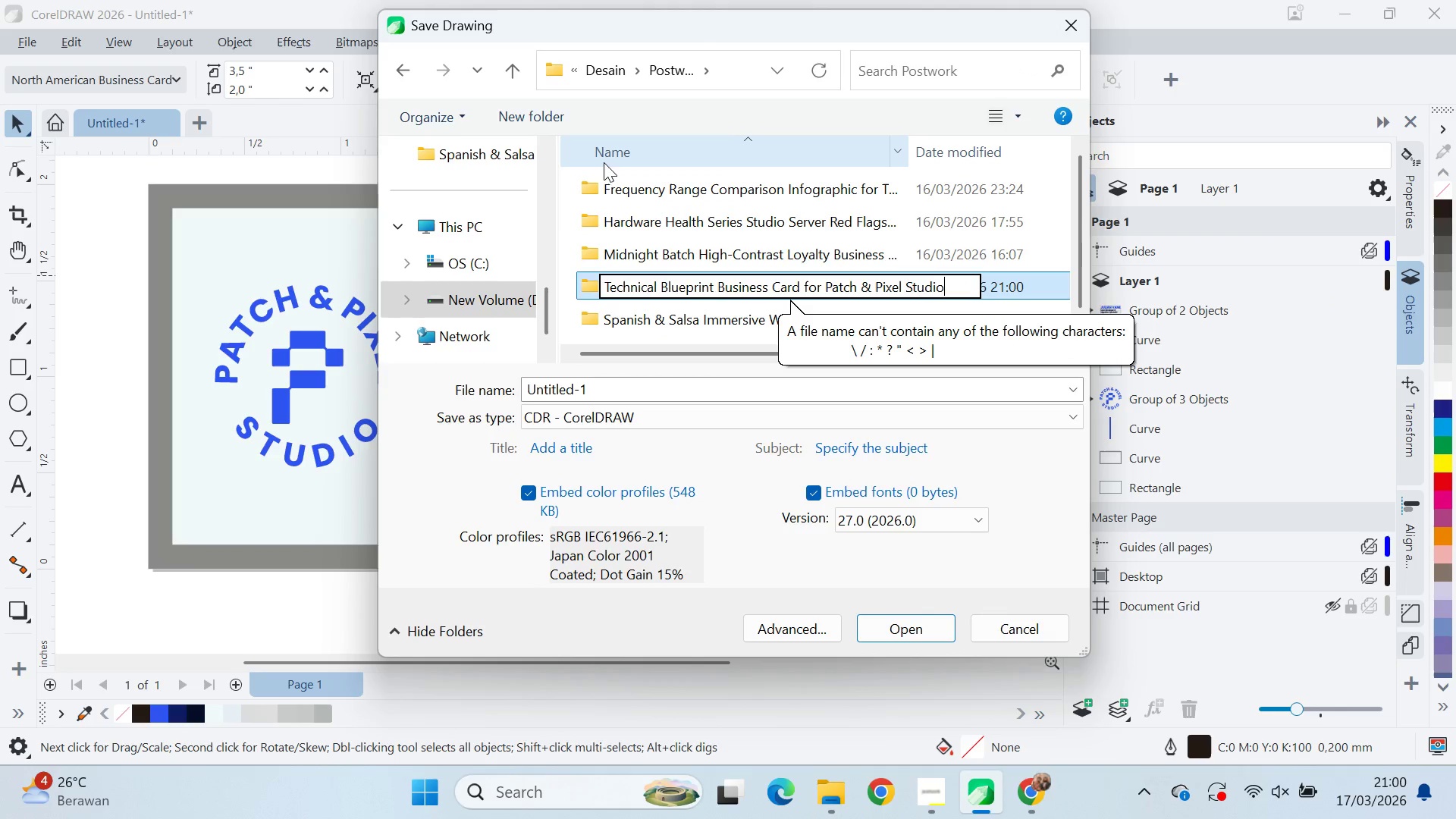 
key(Enter)
 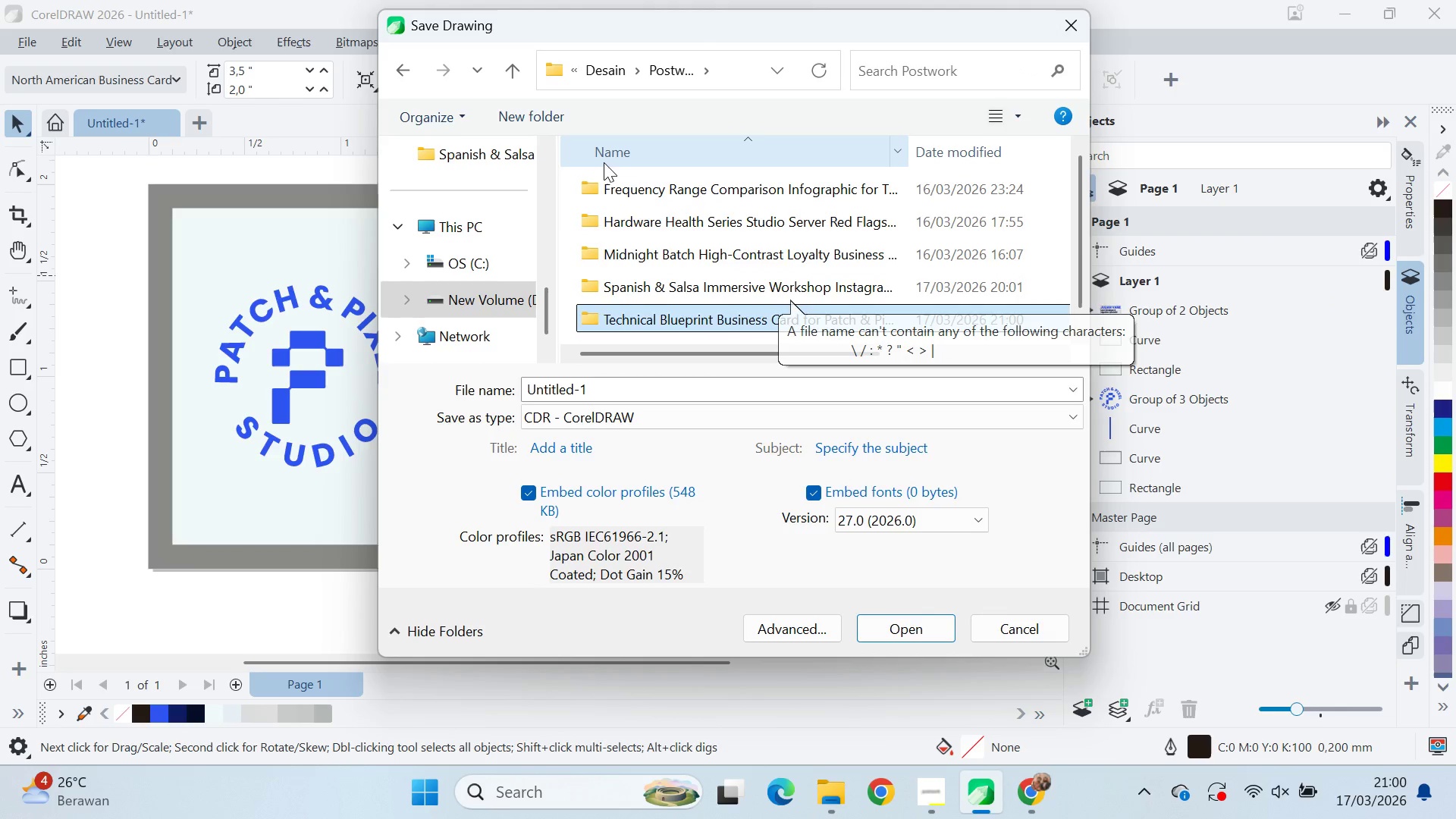 
key(Enter)
 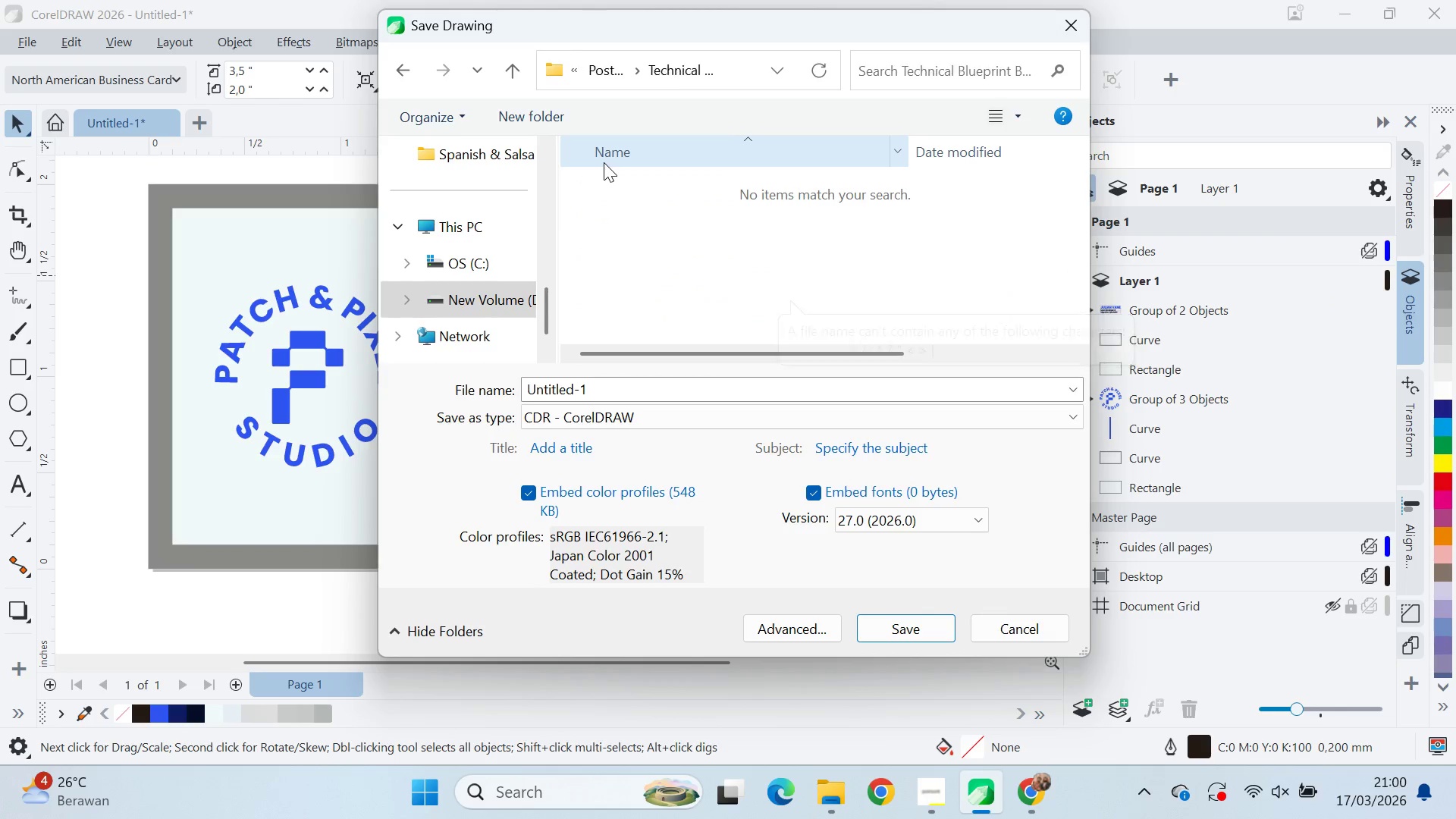 
key(Control+ControlLeft)
 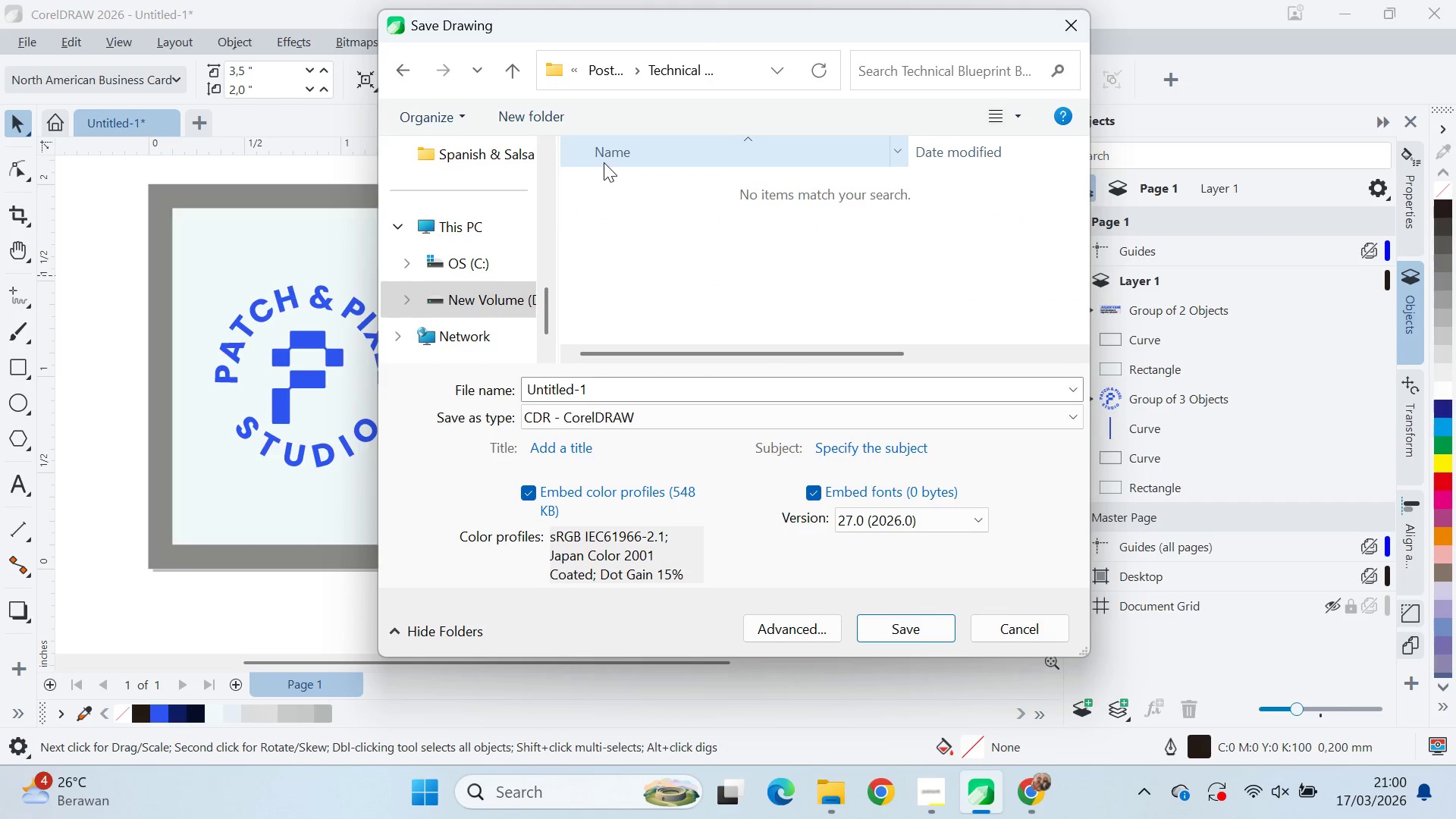 
key(Control+V)
 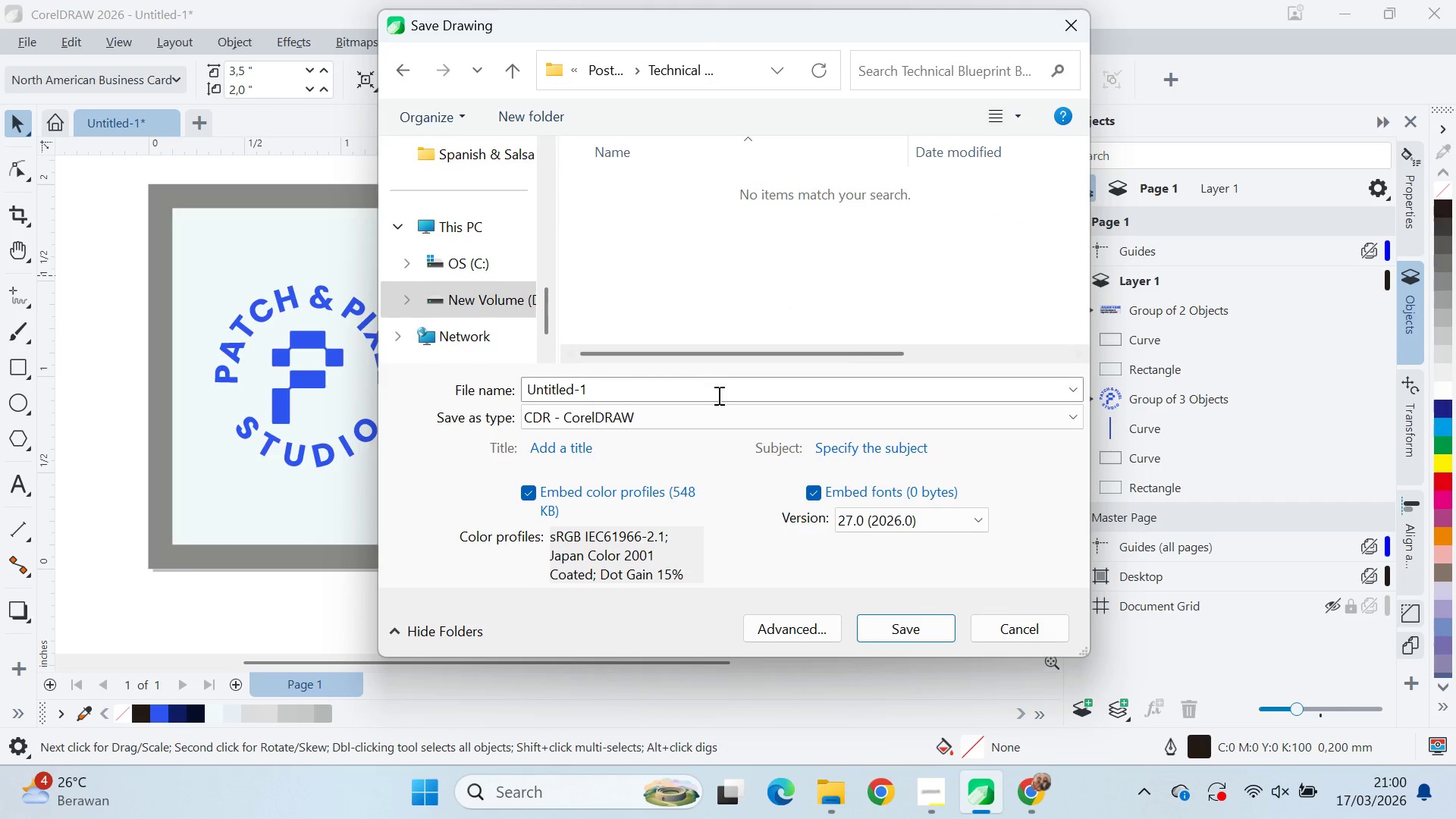 
left_click([717, 395])
 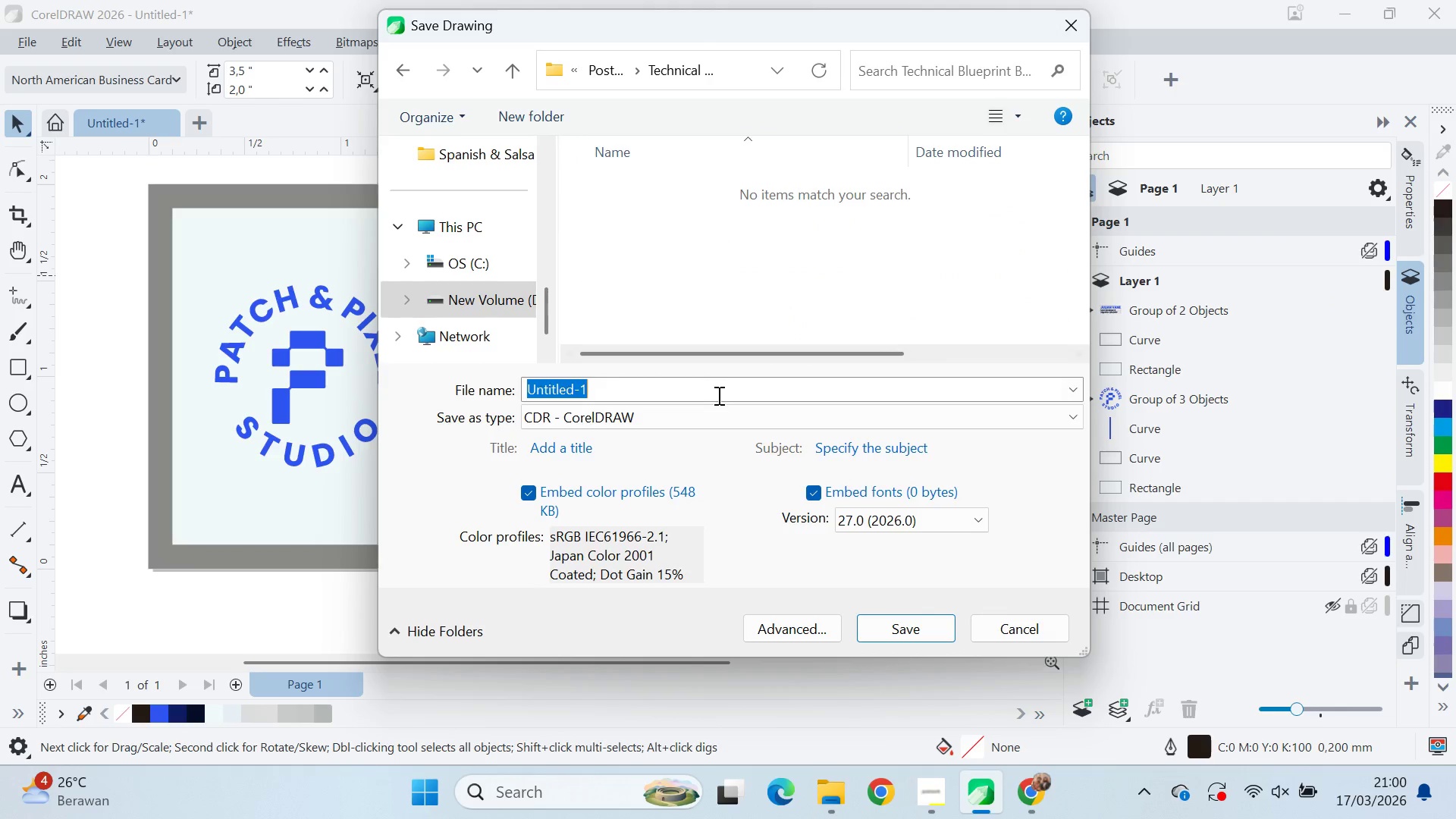 
key(Control+ControlLeft)
 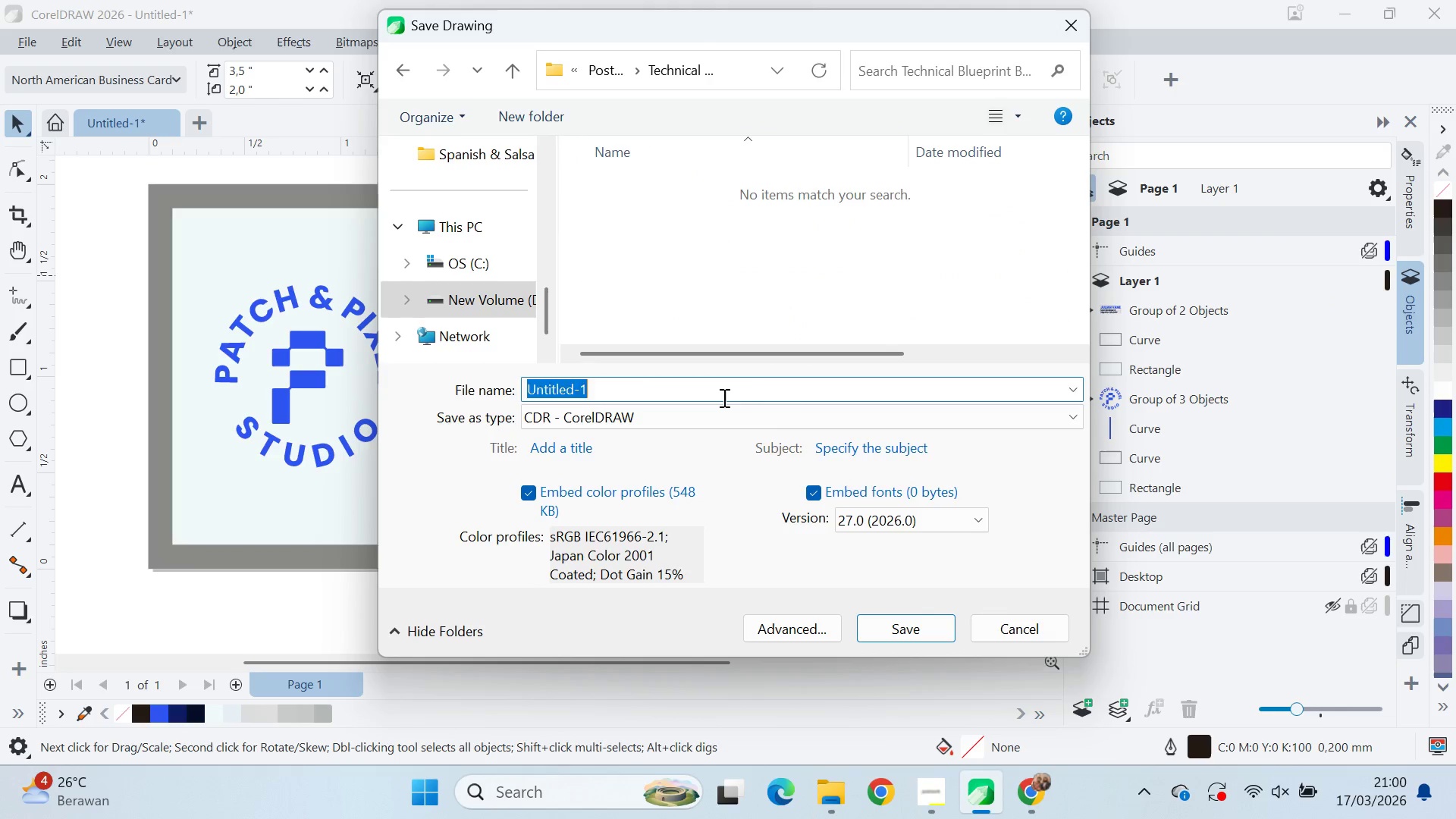 
key(Control+V)
 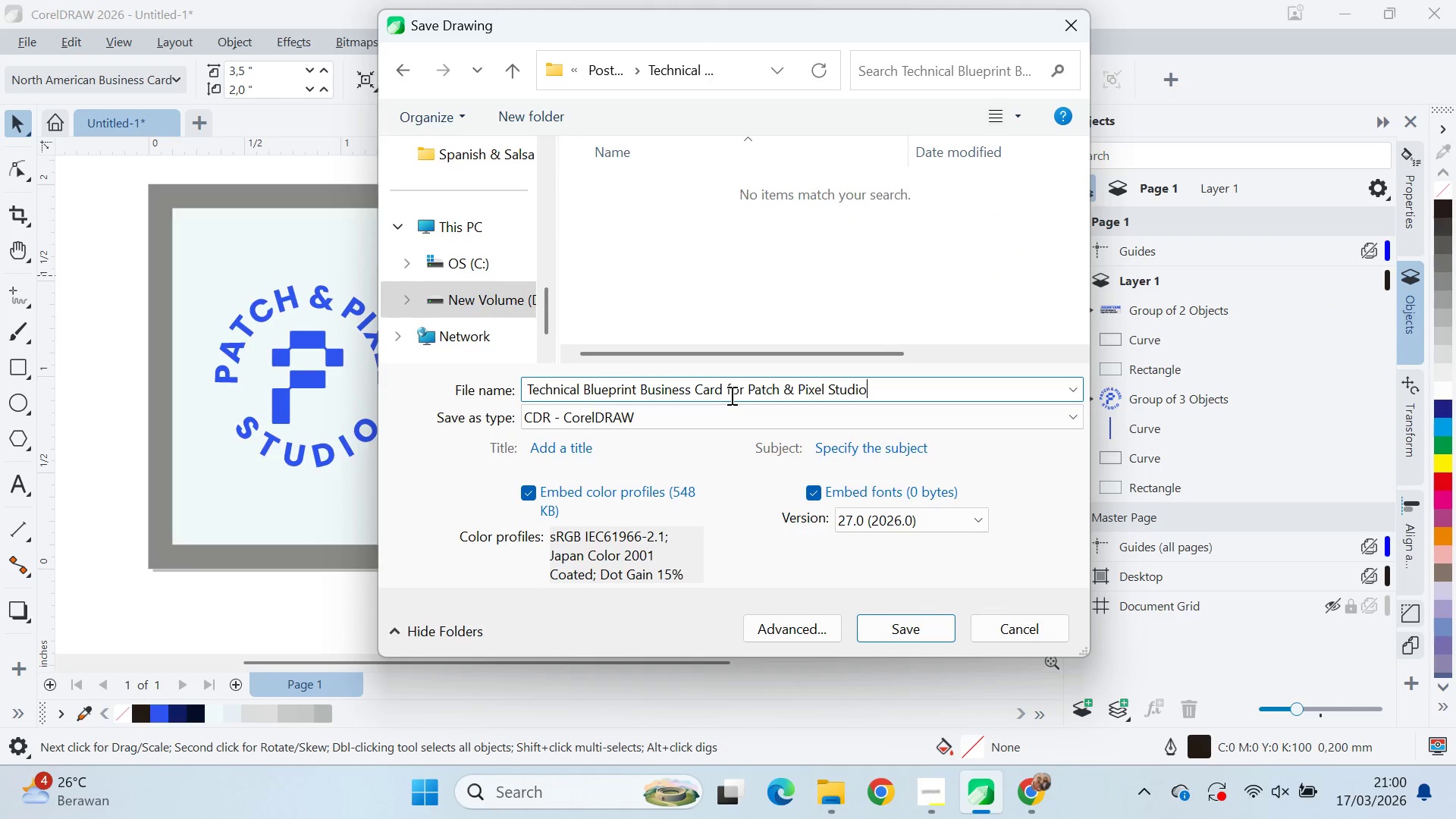 
key(Enter)
 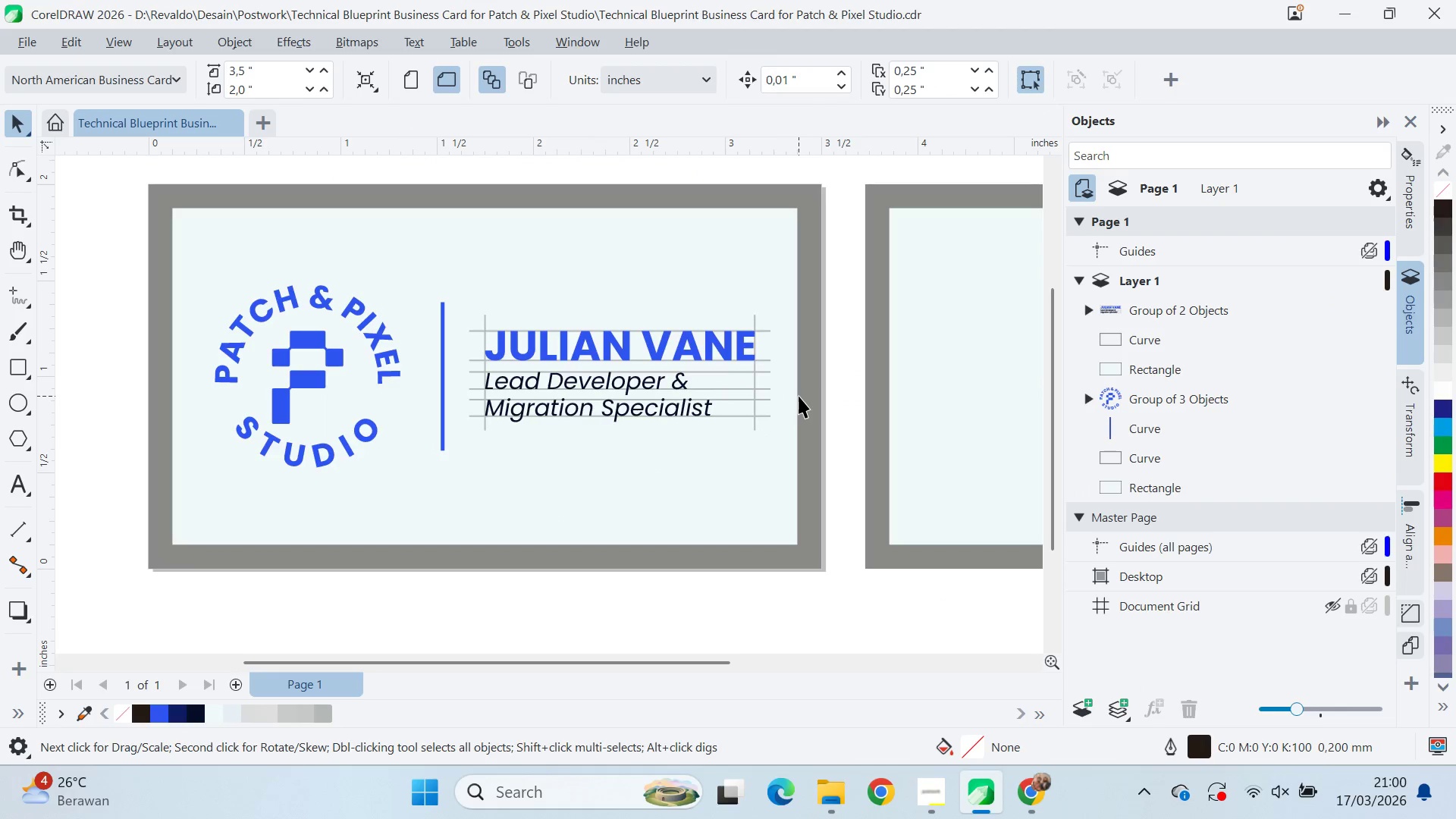 
type(qvqv)
 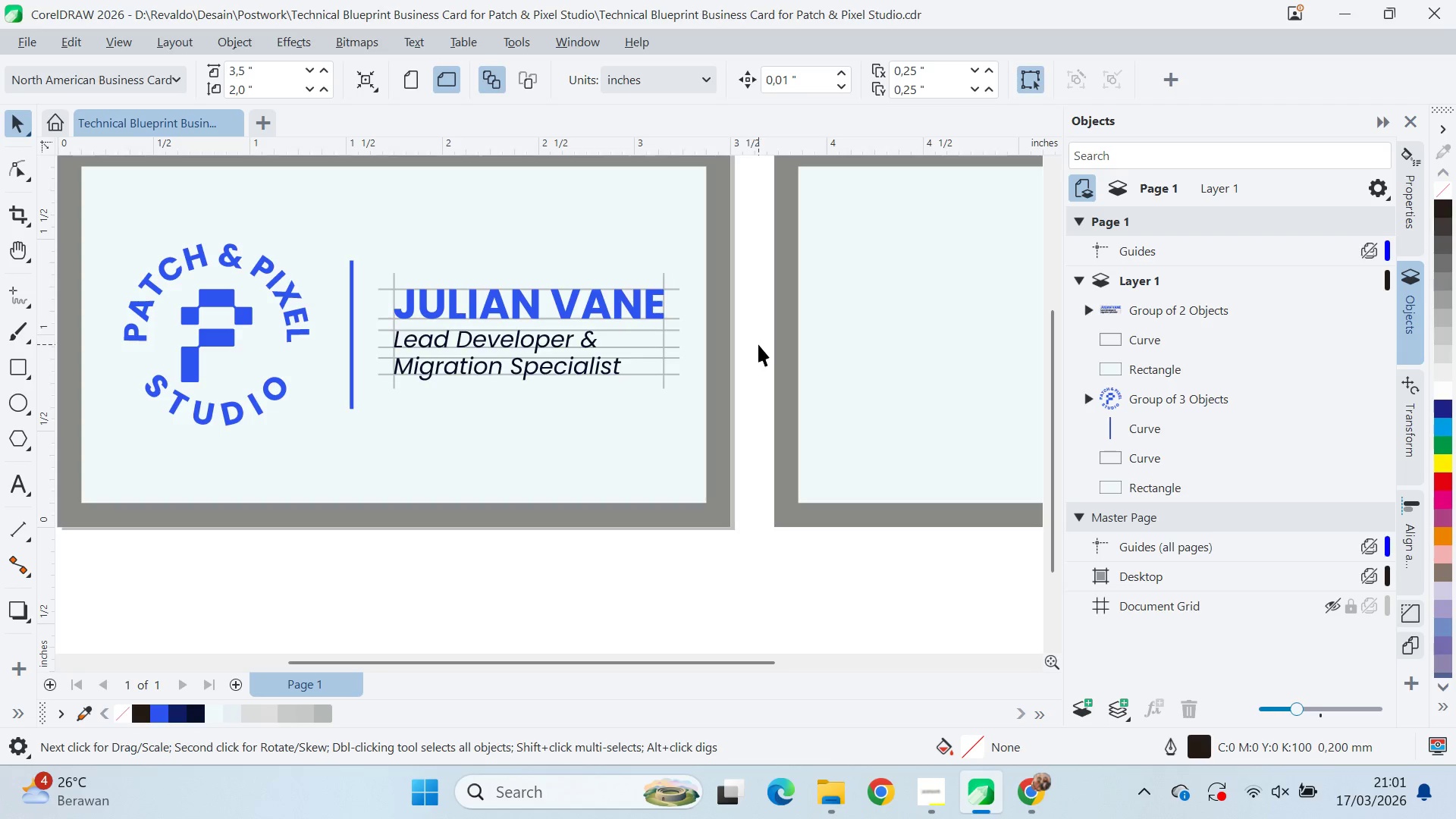 
left_click_drag(start_coordinate=[813, 382], to_coordinate=[447, 367])
 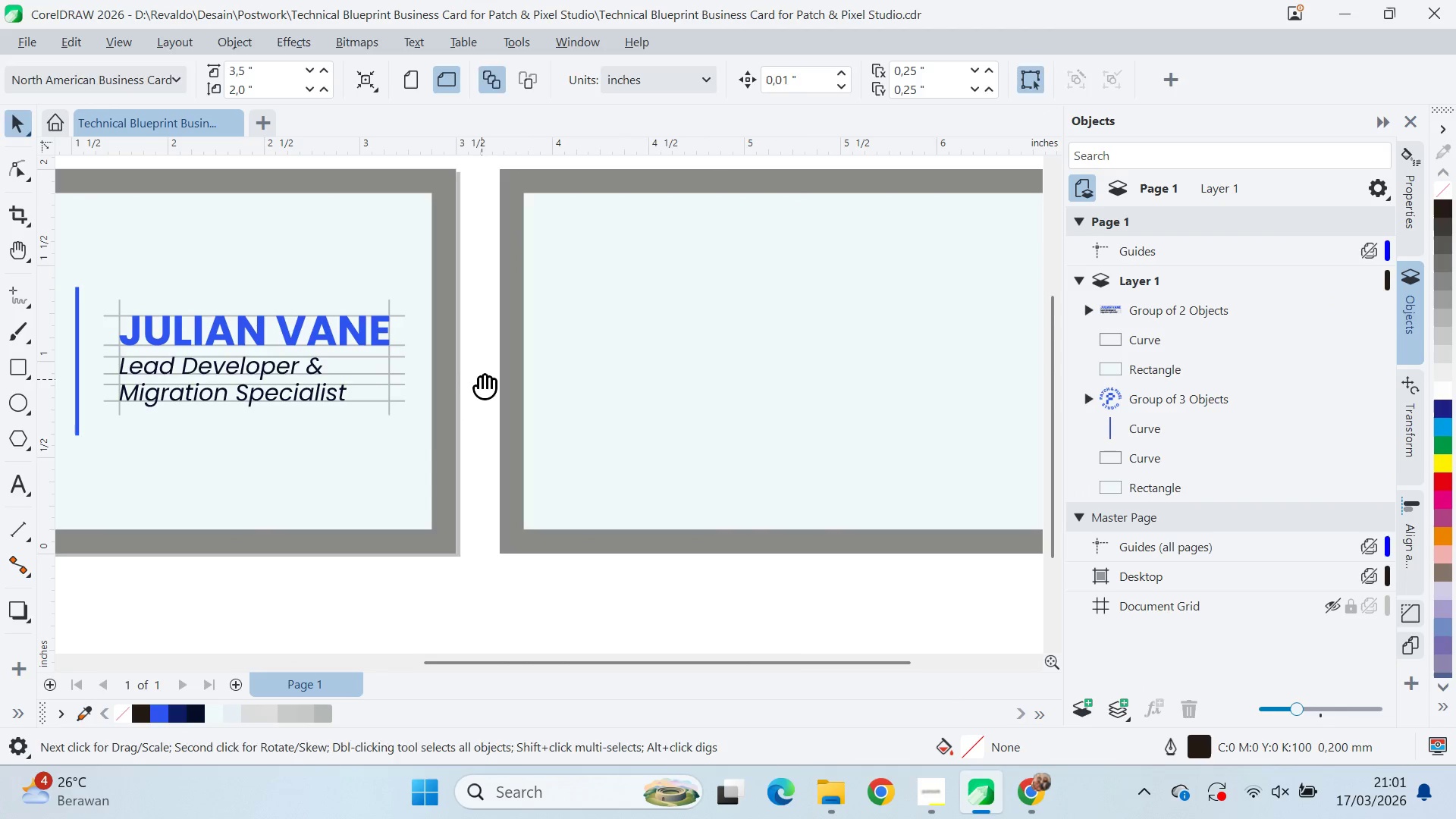 
left_click_drag(start_coordinate=[469, 366], to_coordinate=[743, 339])
 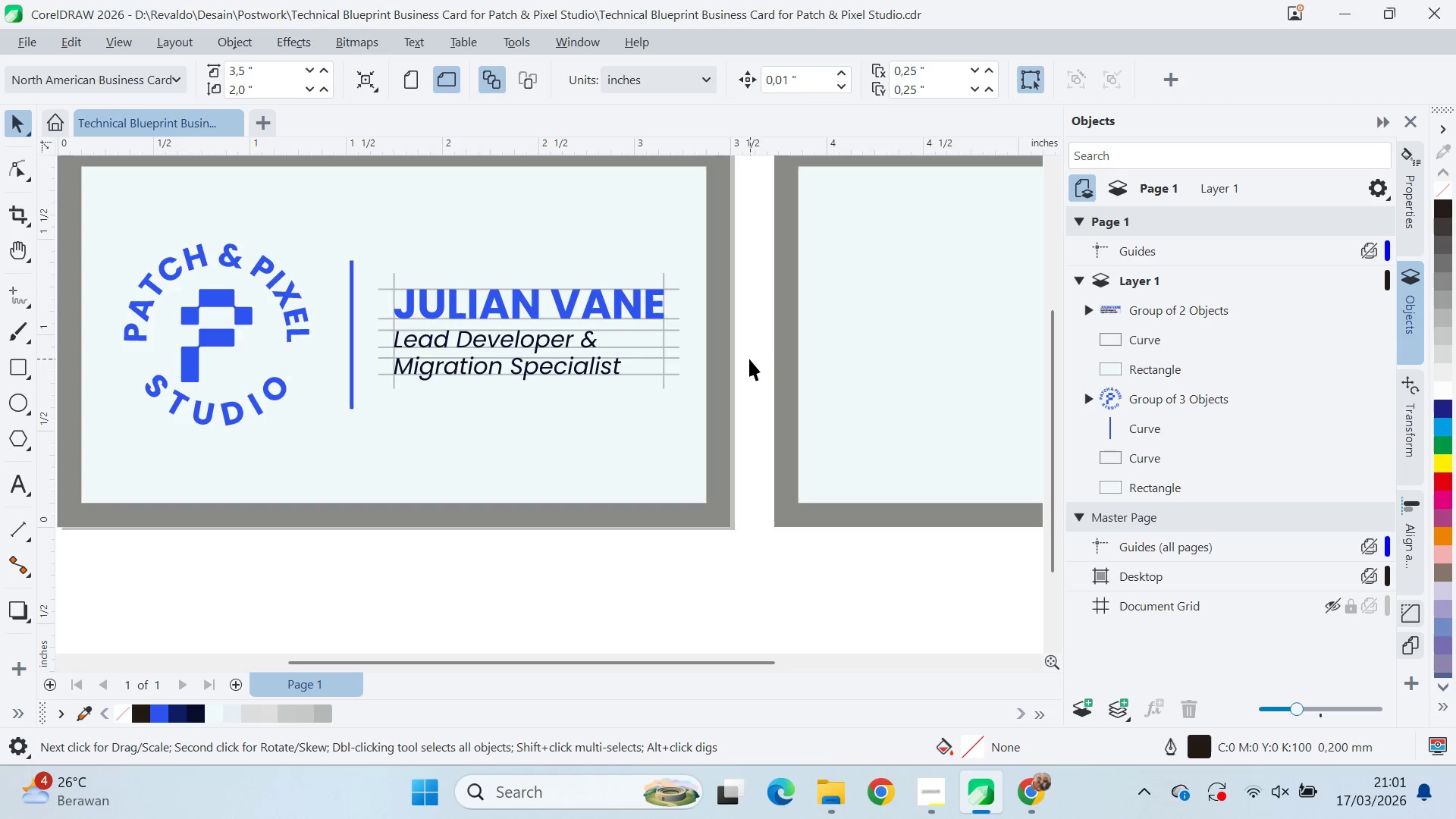 
key(Q)
 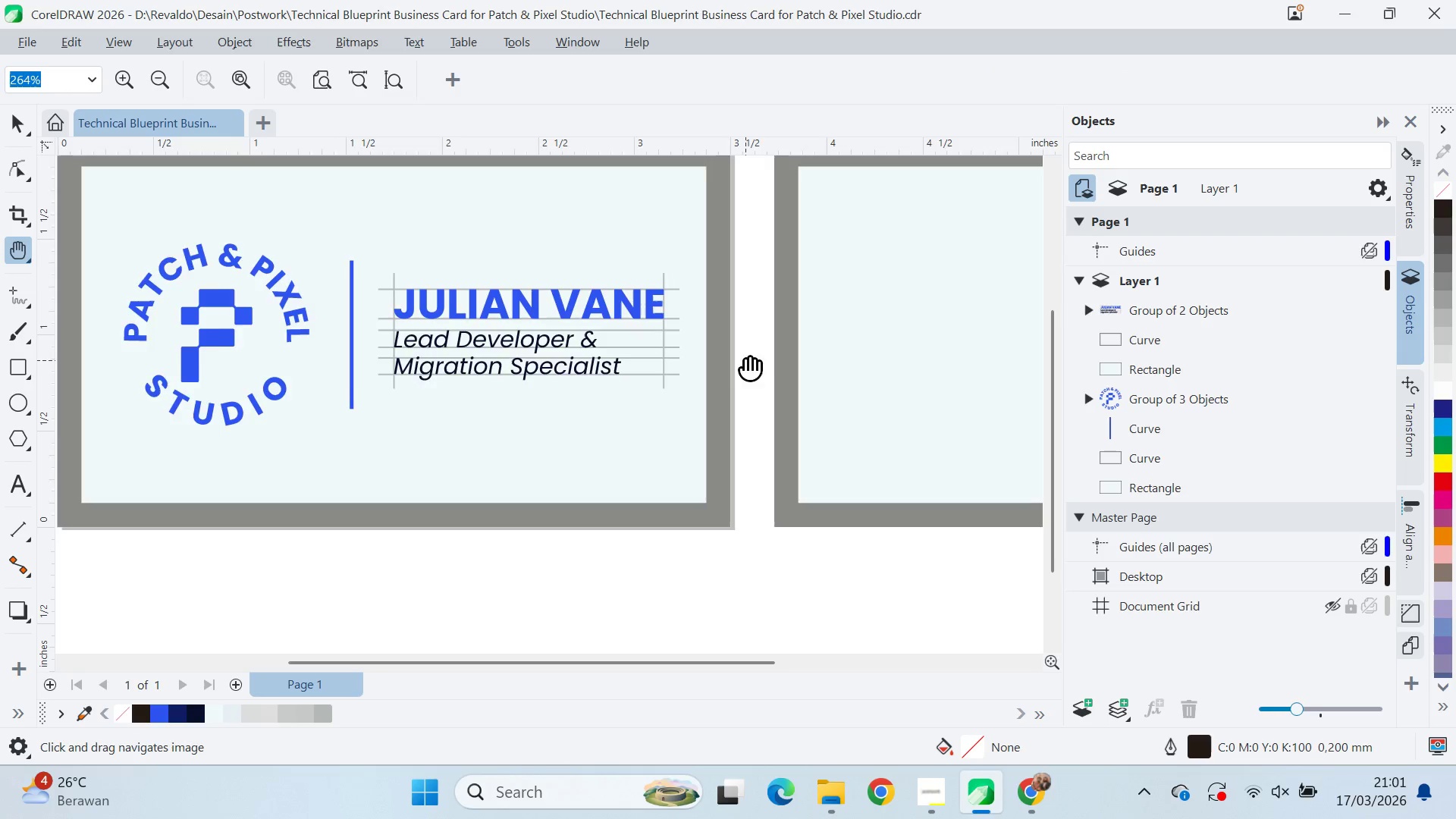 
left_click_drag(start_coordinate=[745, 360], to_coordinate=[597, 445])
 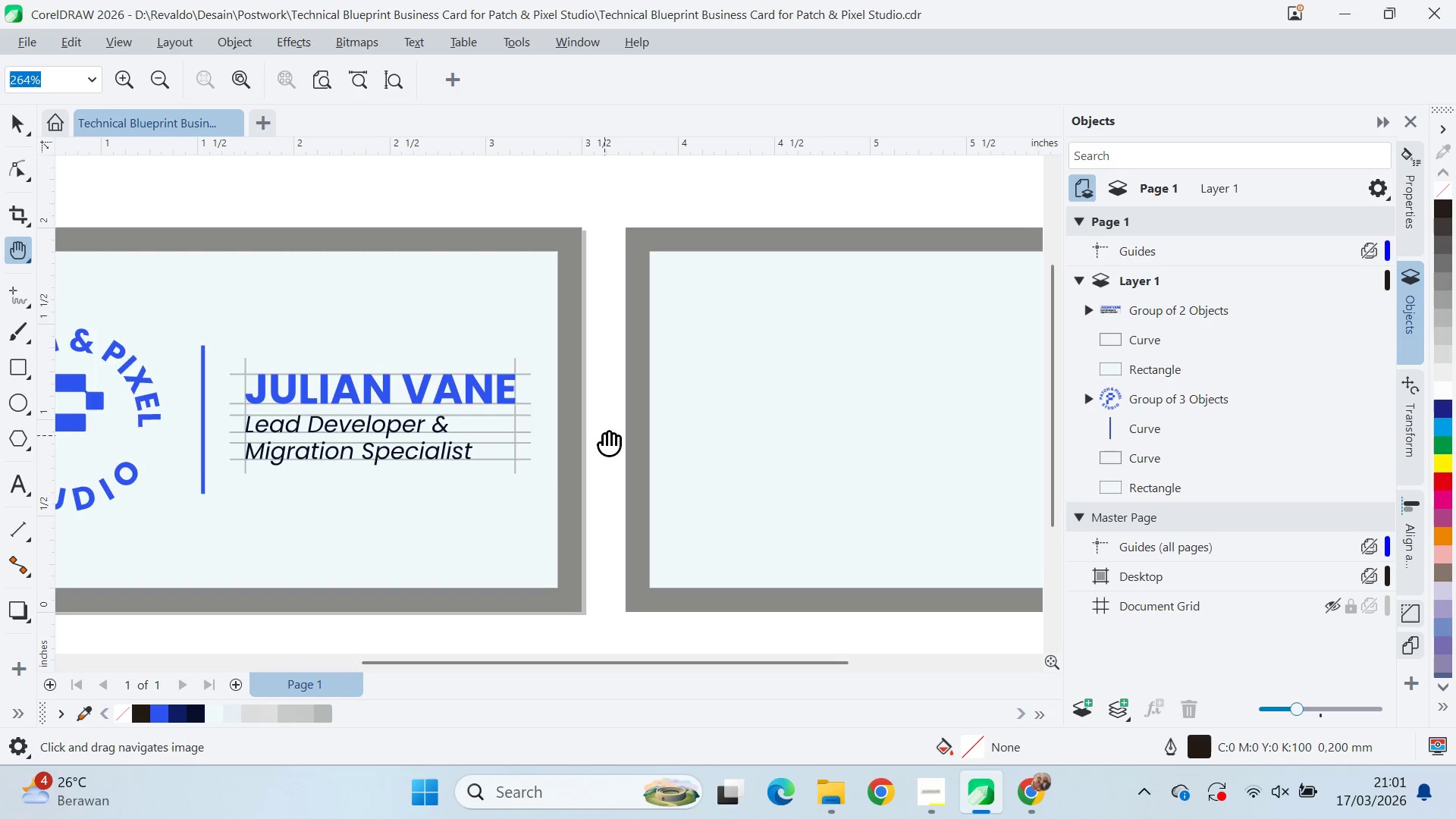 
left_click_drag(start_coordinate=[604, 435], to_coordinate=[587, 416])
 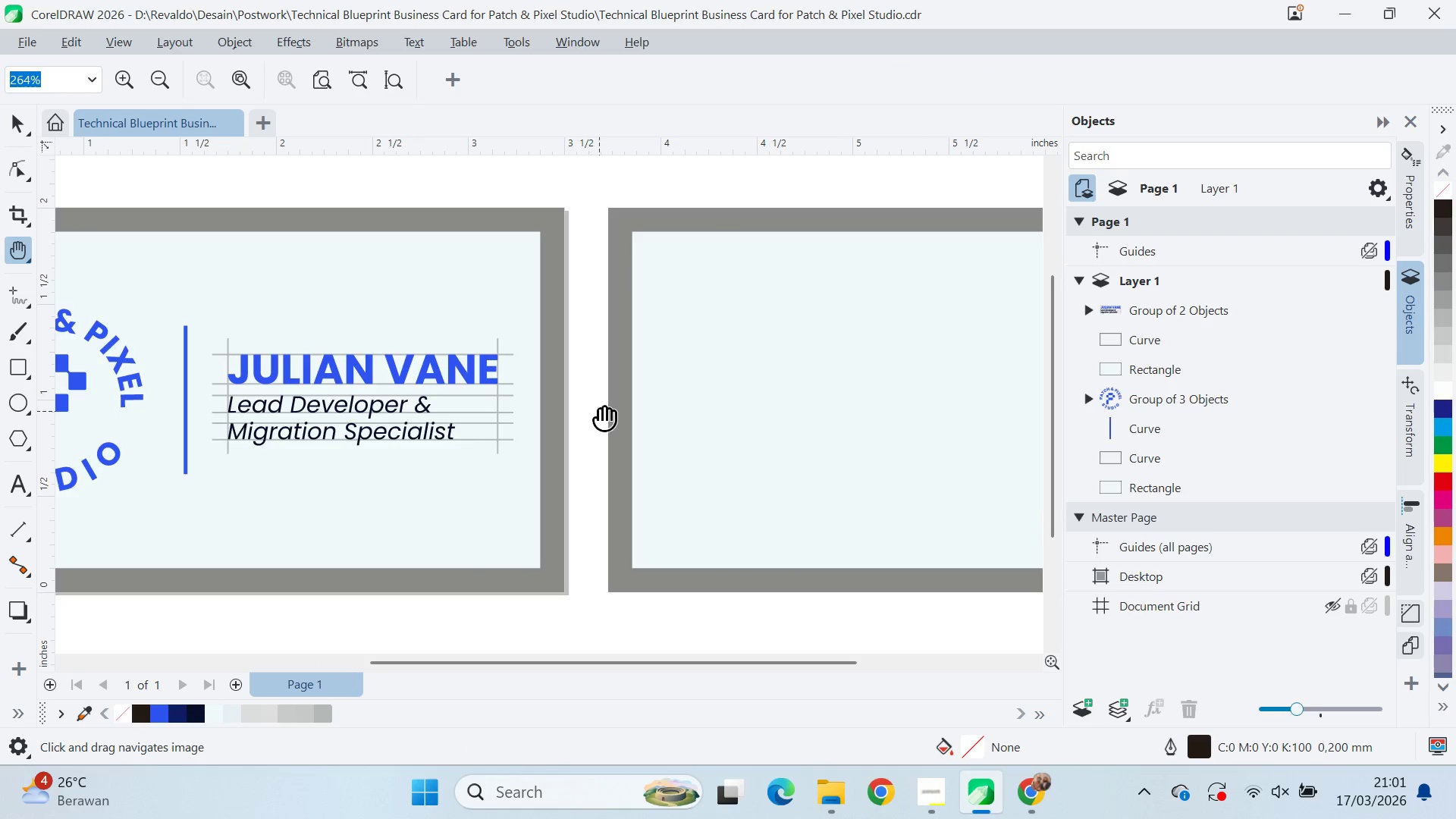 
key(Control+S)
 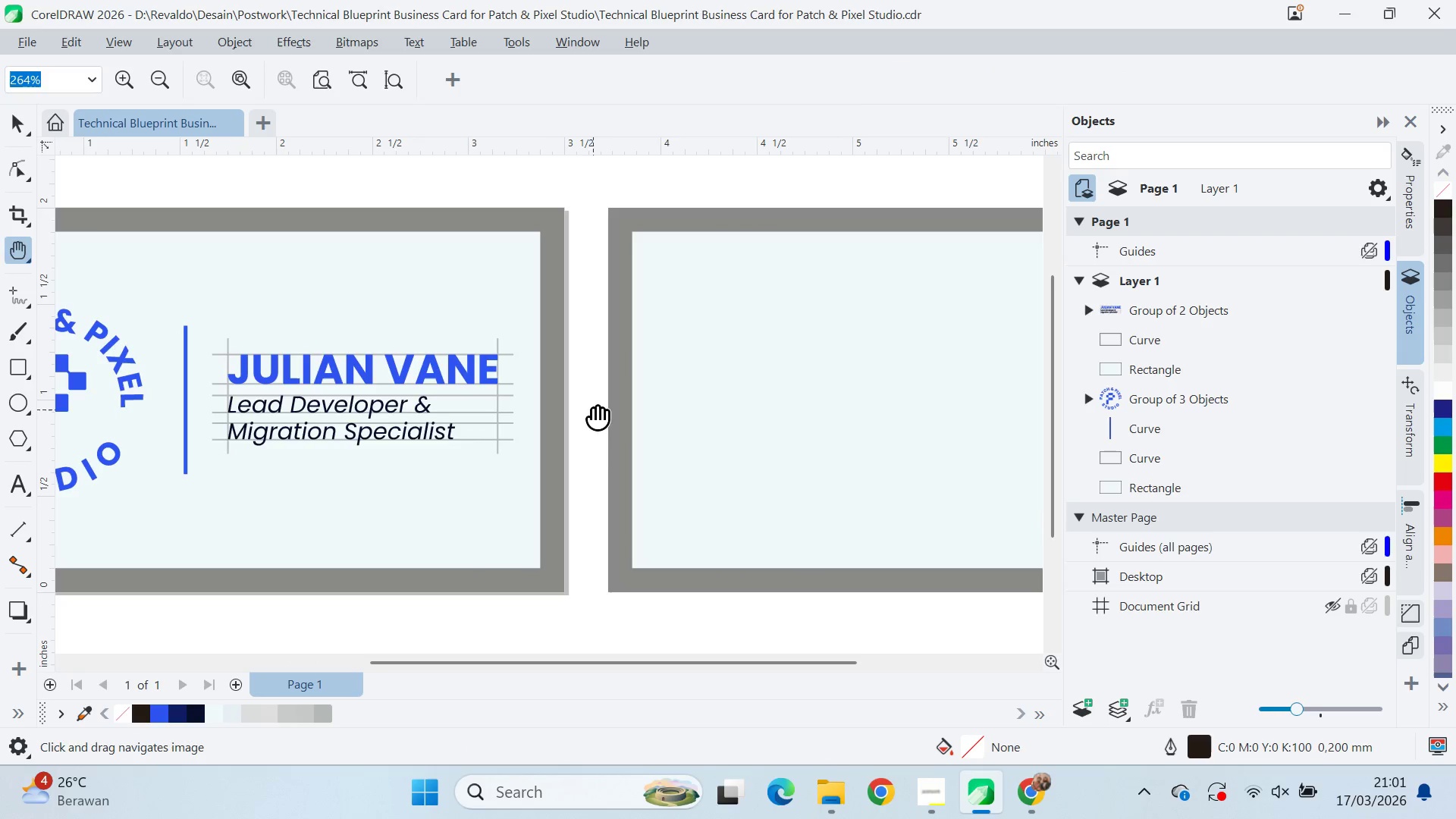 
type(vq)
 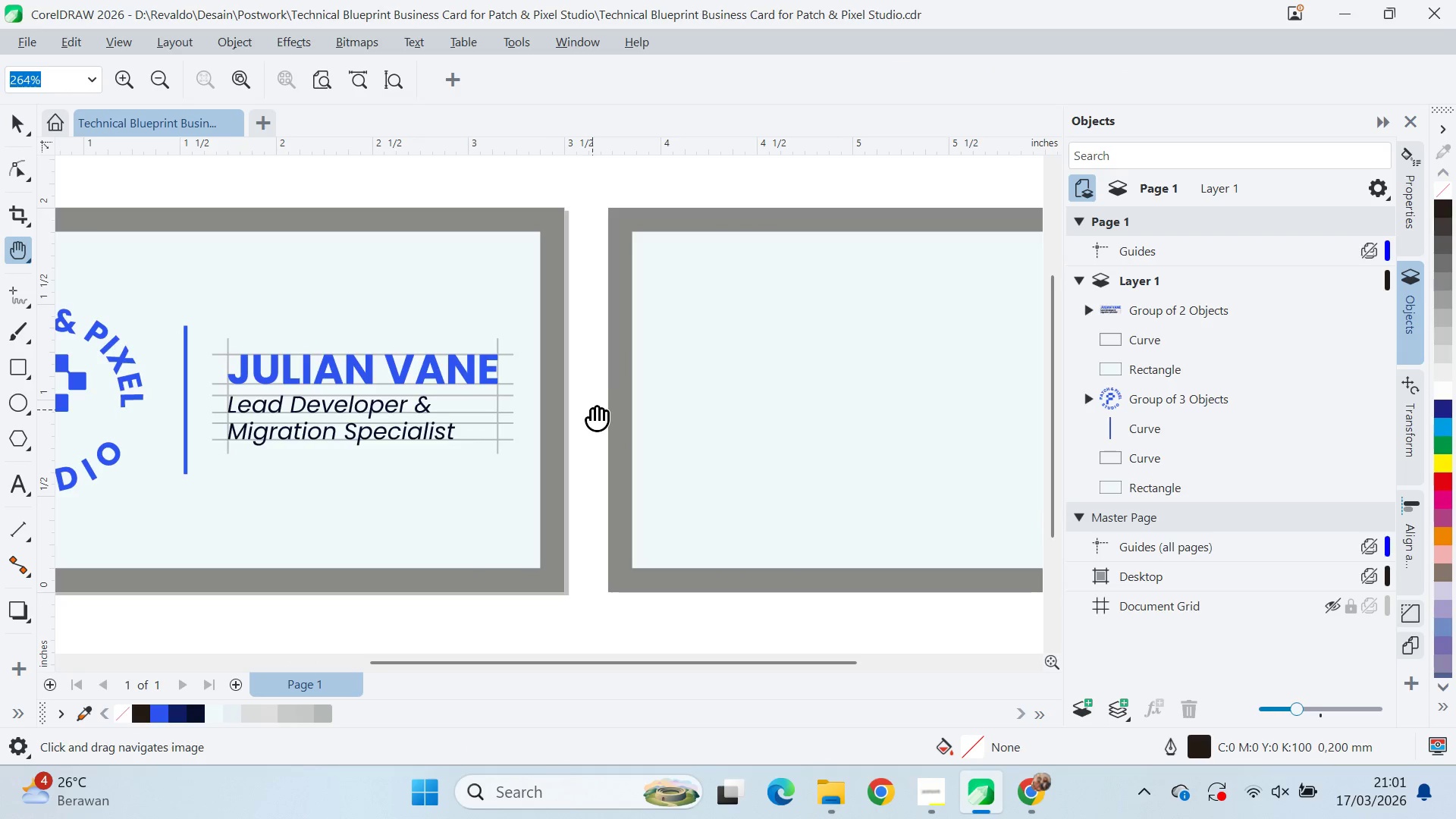 
left_click_drag(start_coordinate=[592, 410], to_coordinate=[698, 416])
 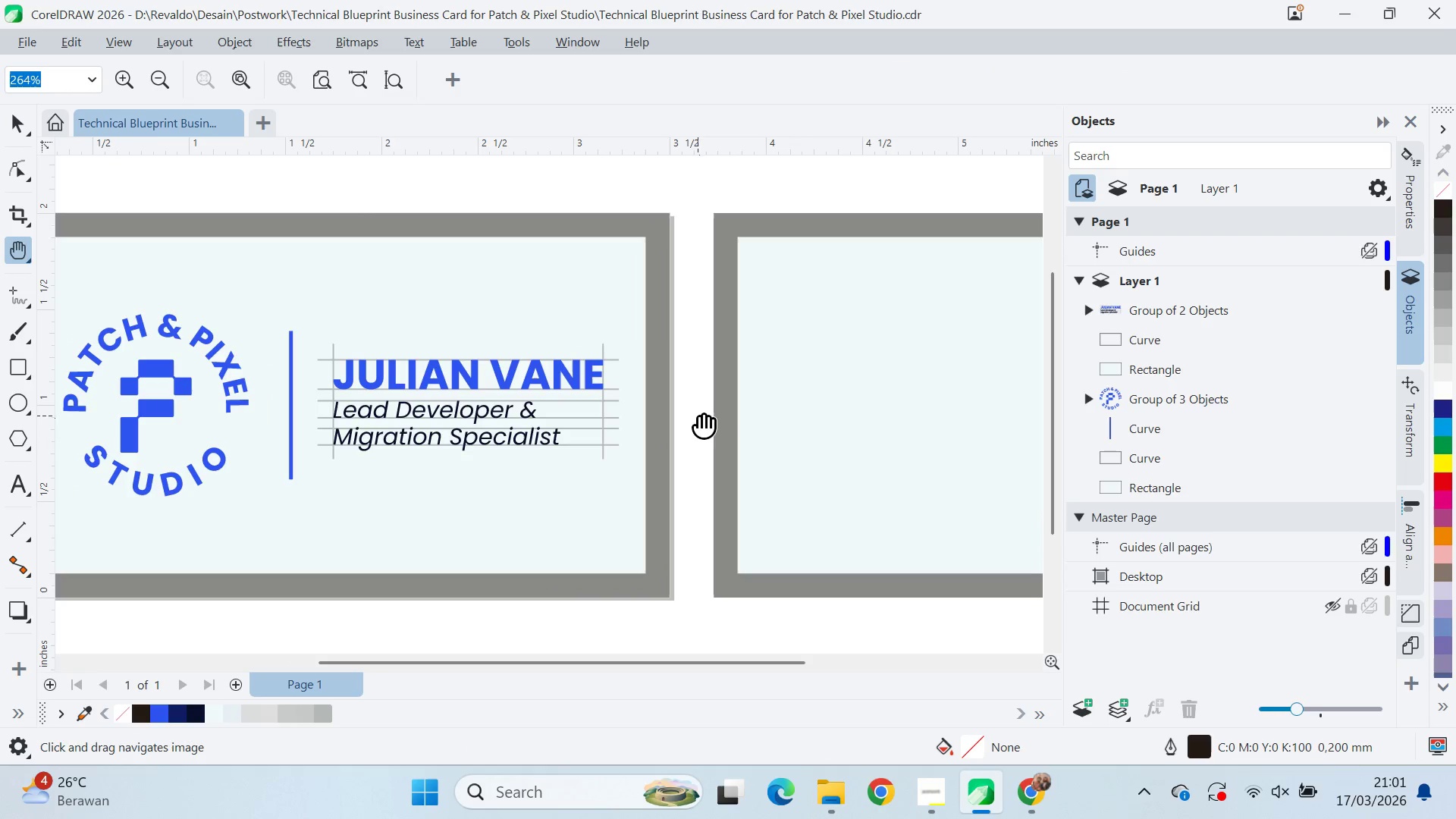 
key(Alt+AltLeft)
 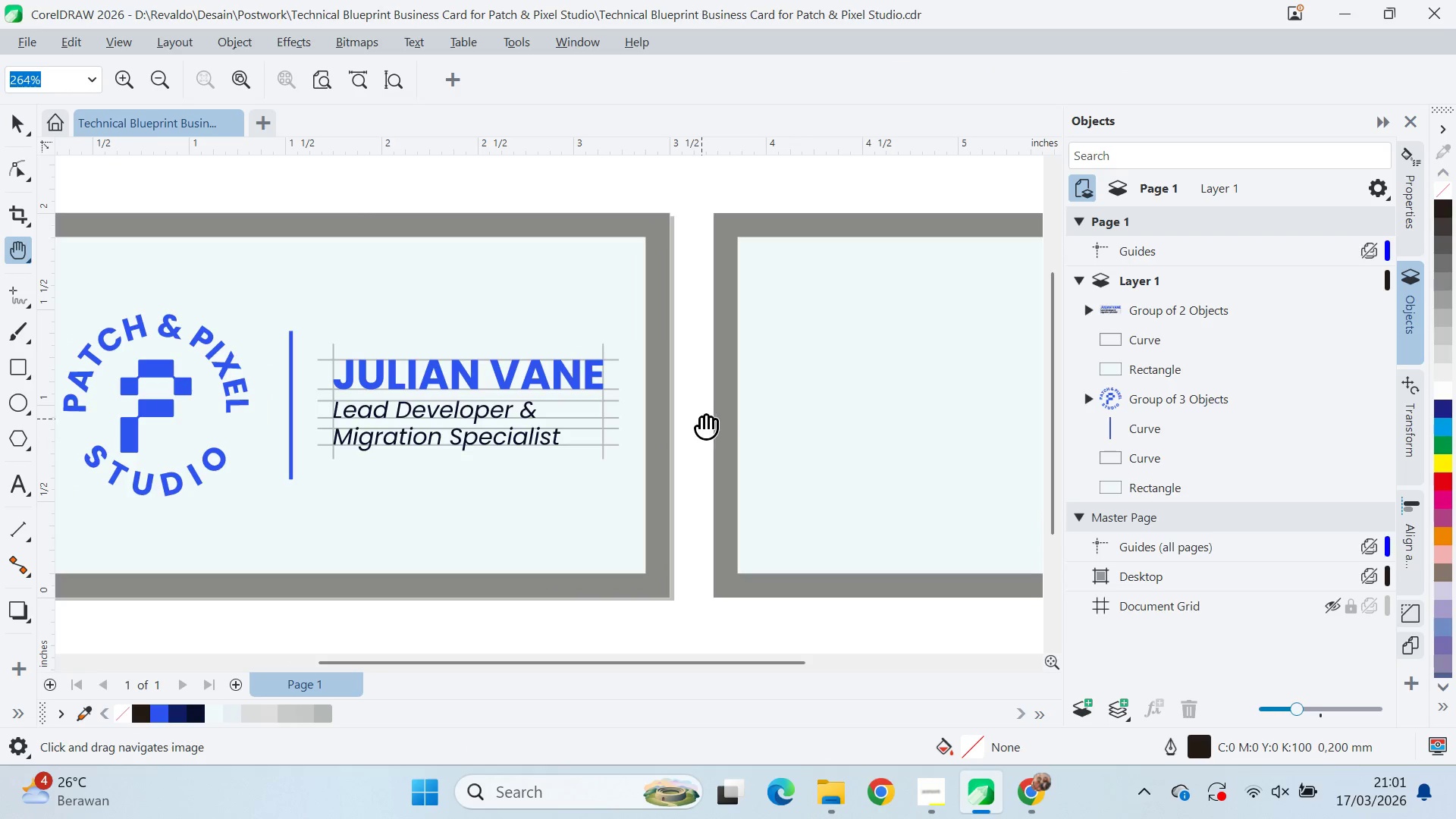 
key(Alt+Tab)